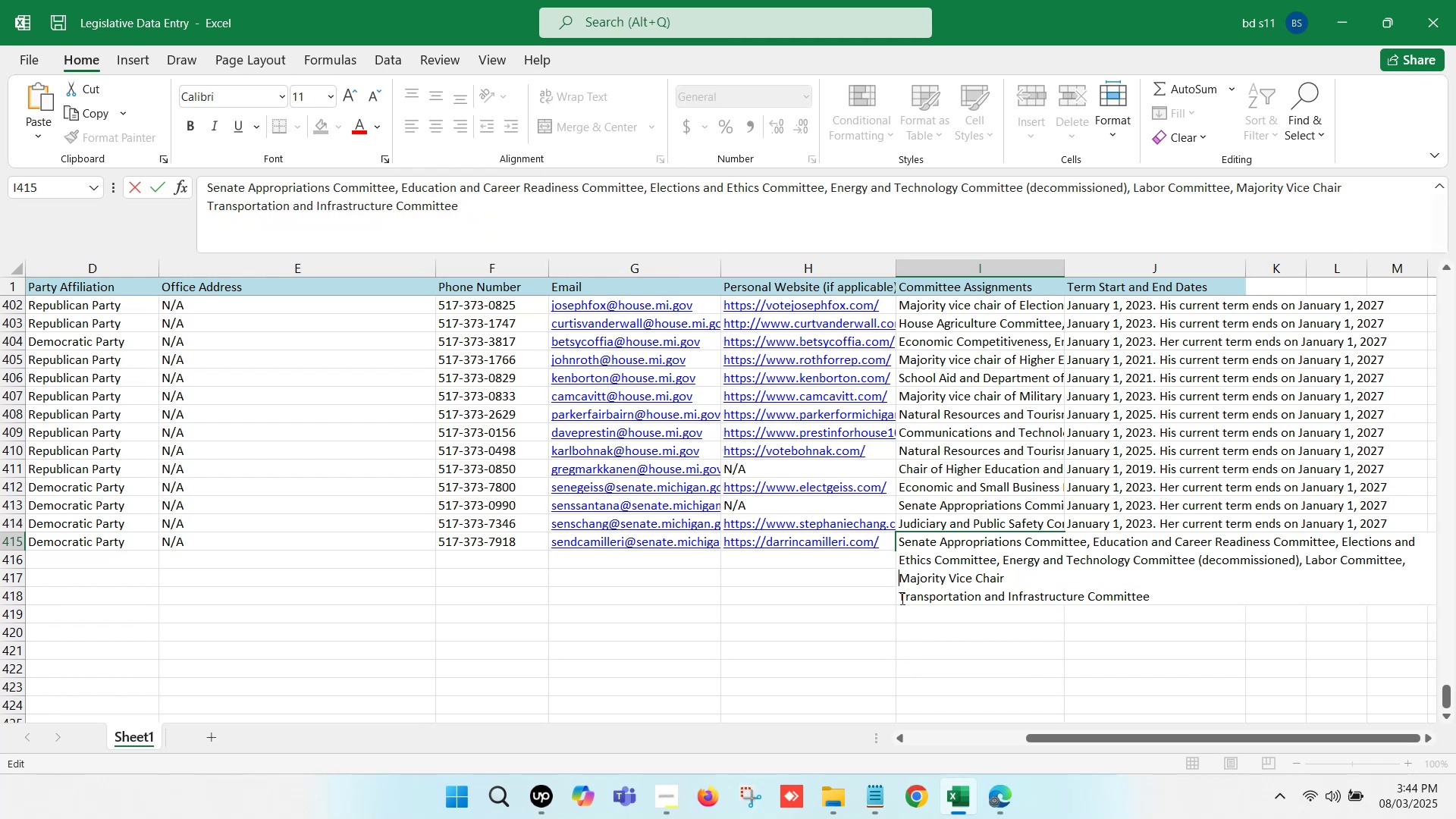 
key(Backspace)
 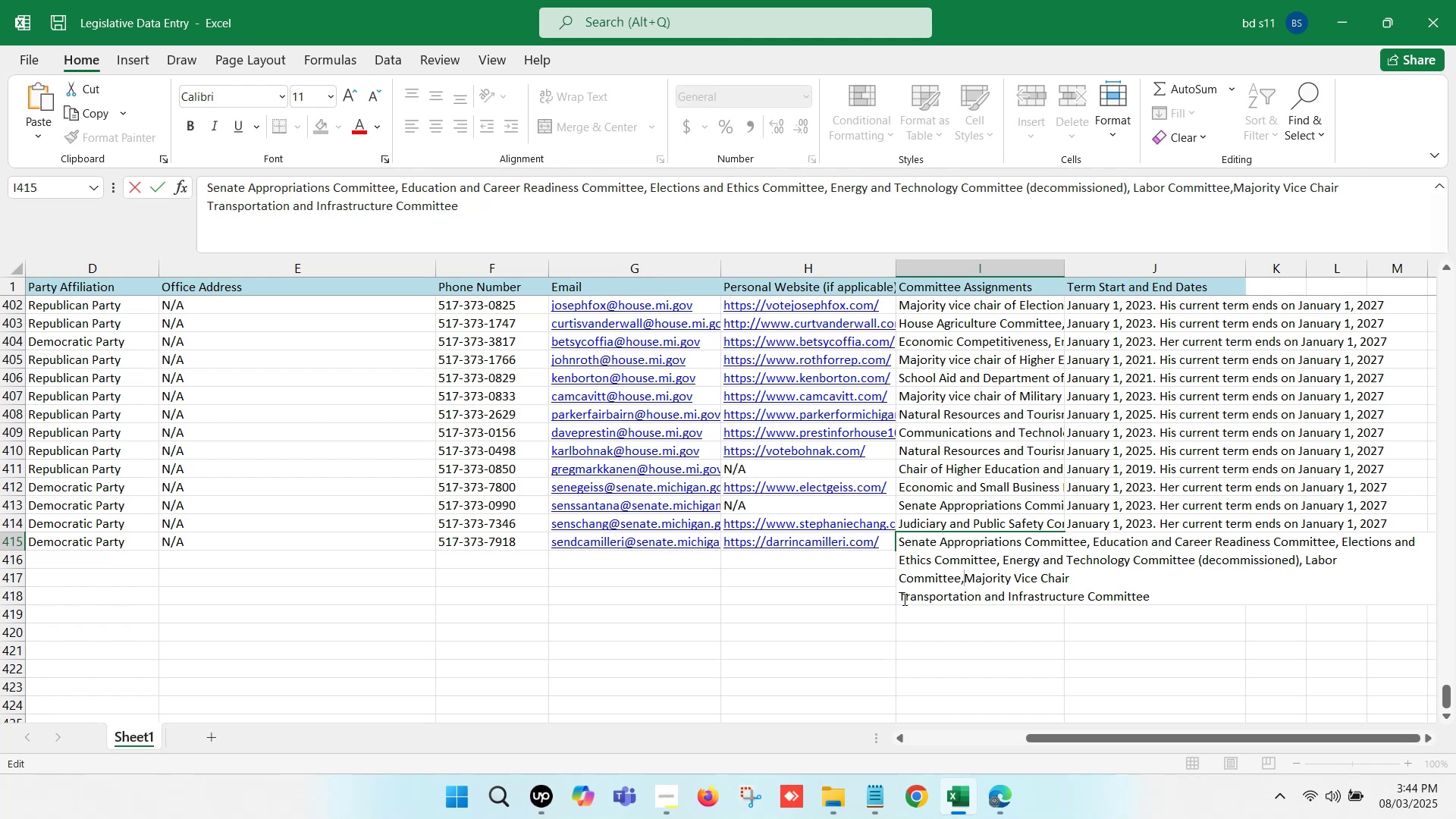 
key(Space)
 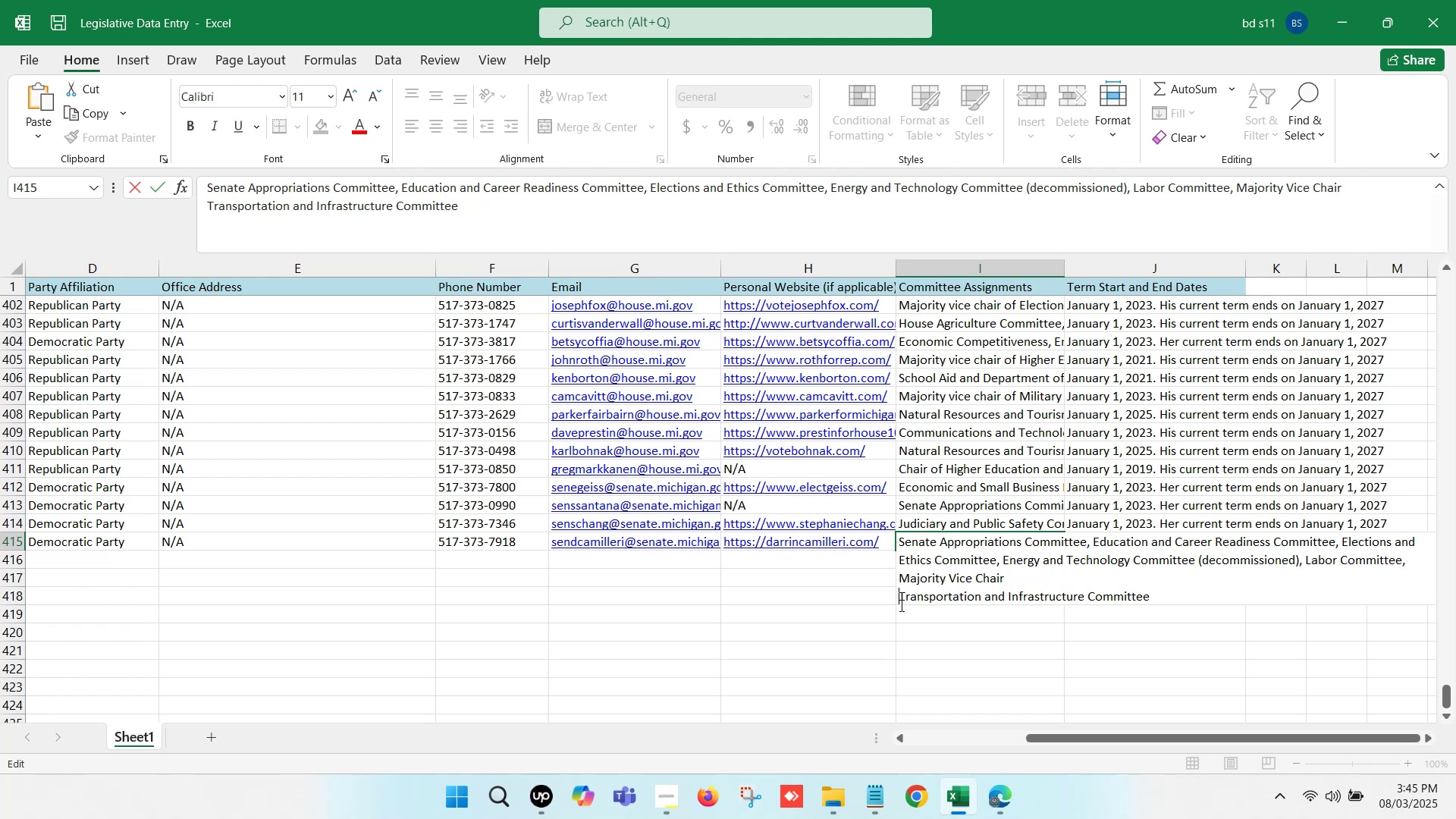 
key(Backspace)
 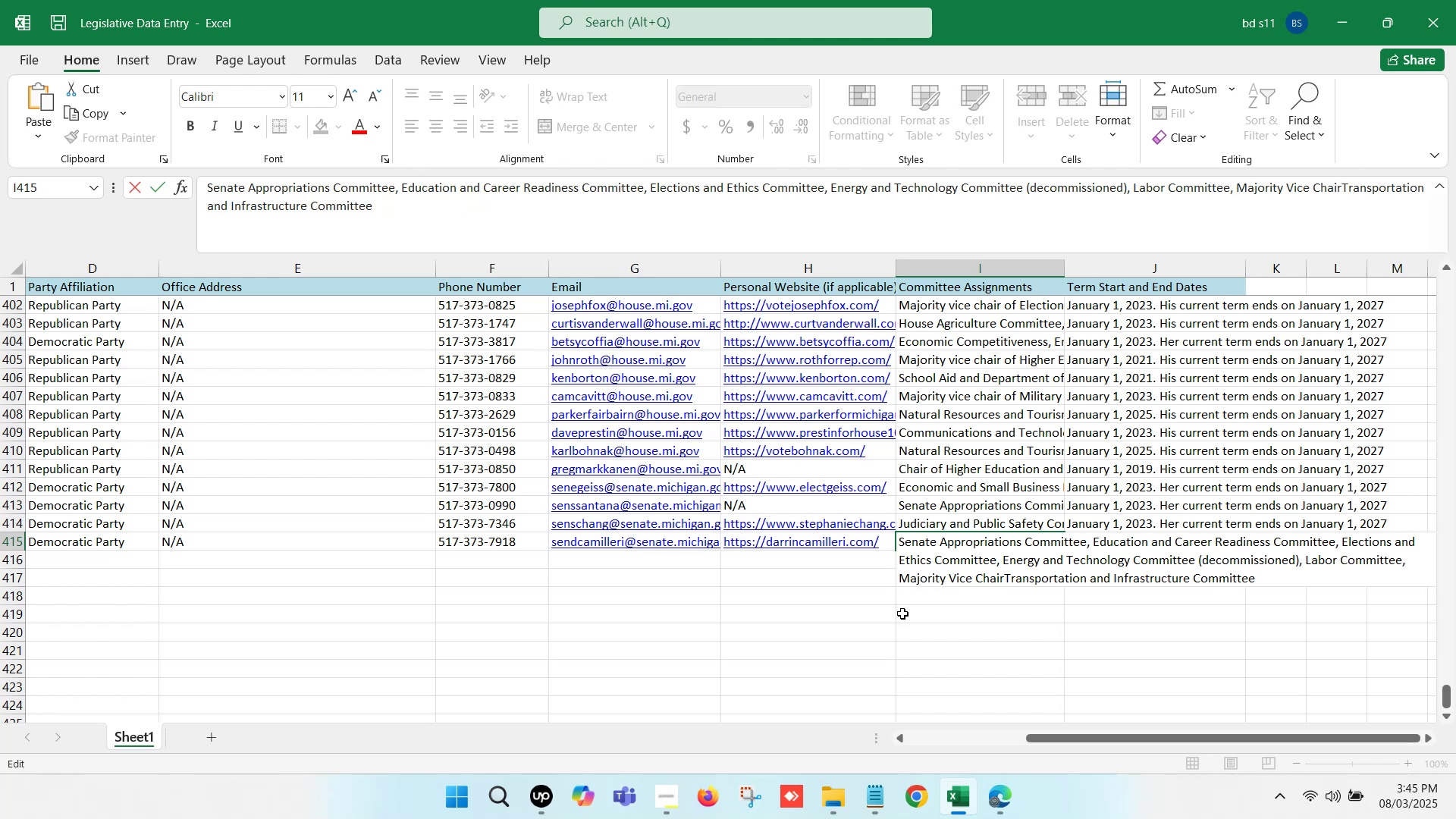 
key(Comma)
 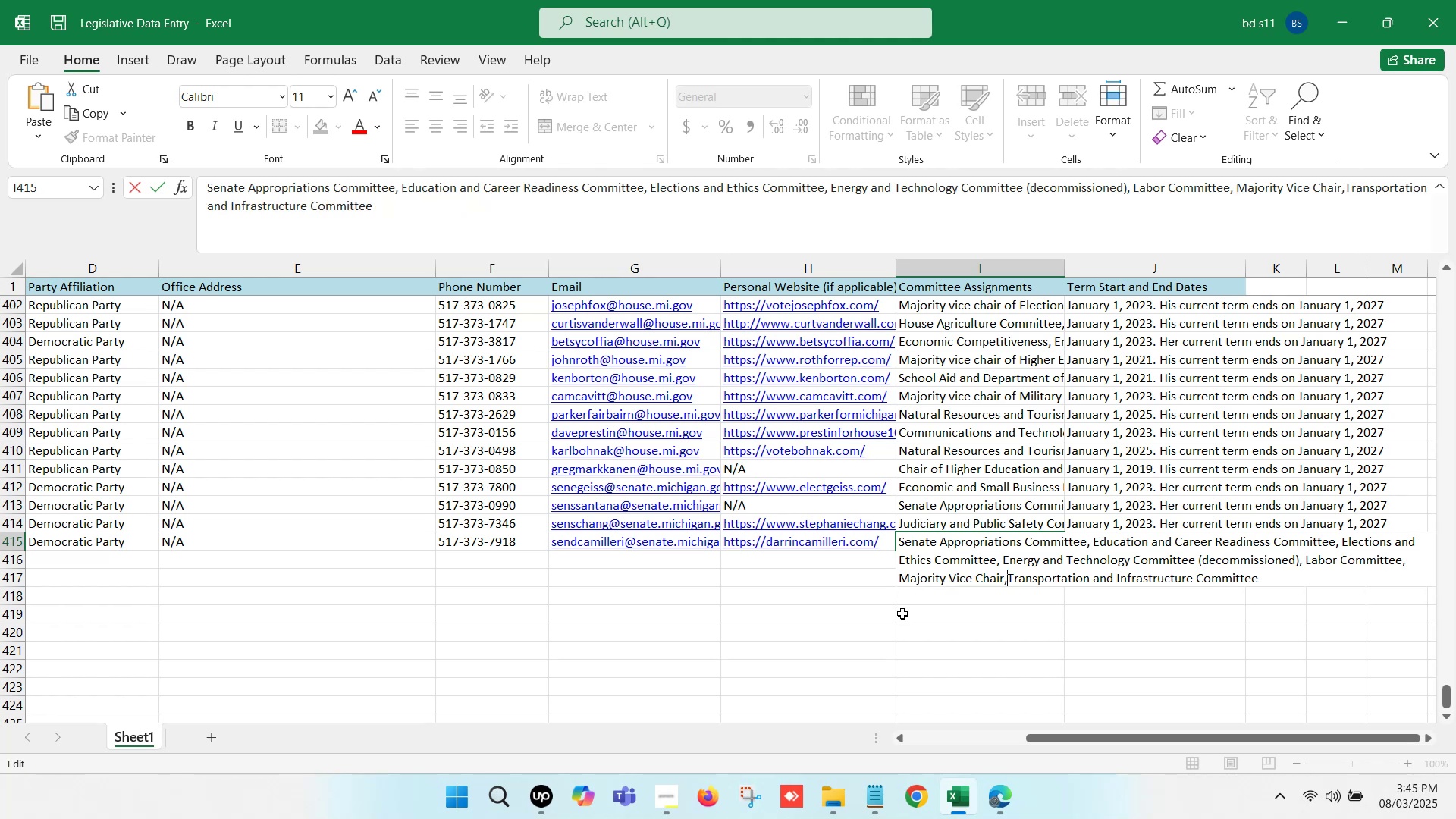 
key(Space)
 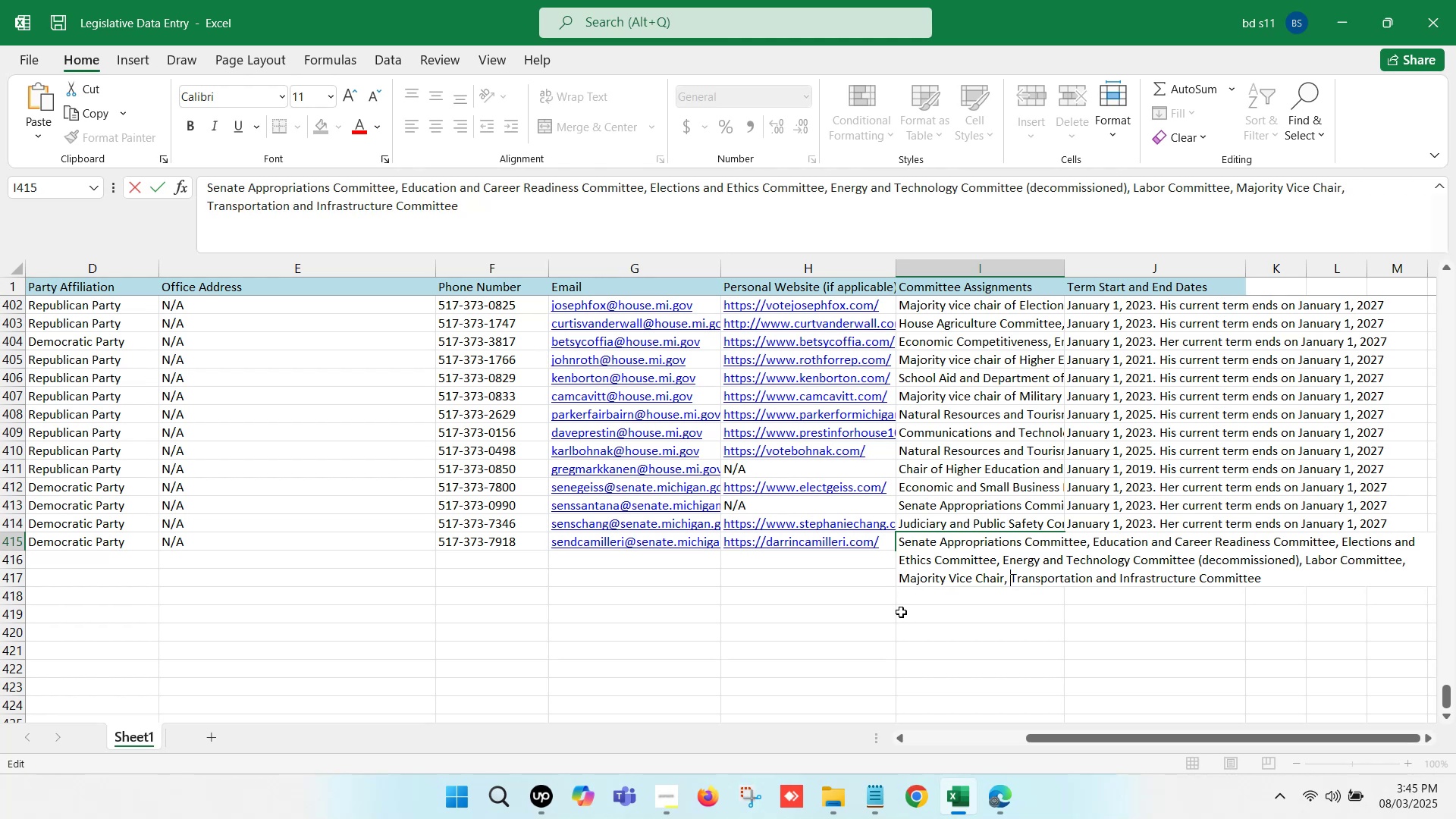 
left_click([900, 612])
 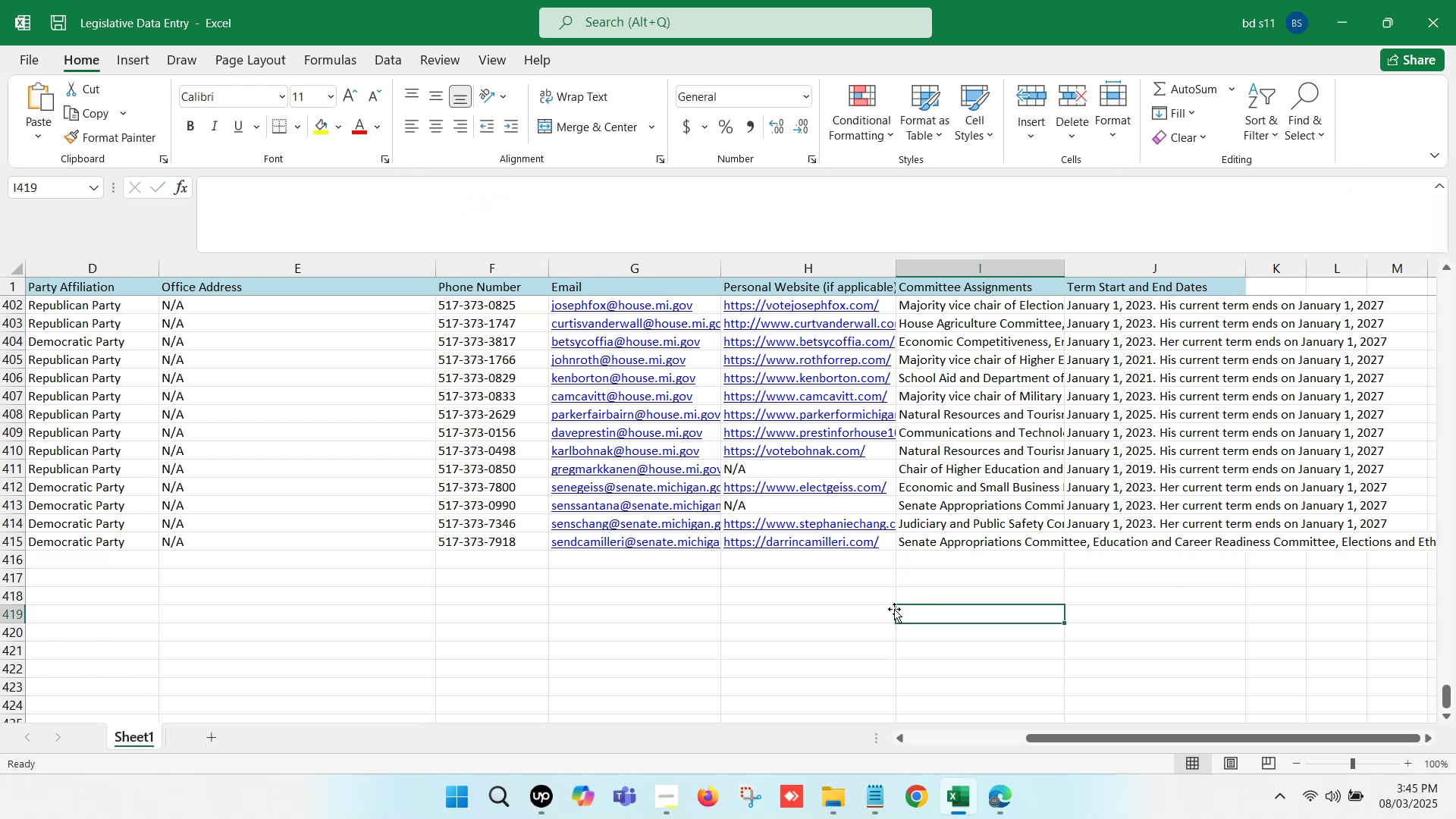 
key(Control+S)
 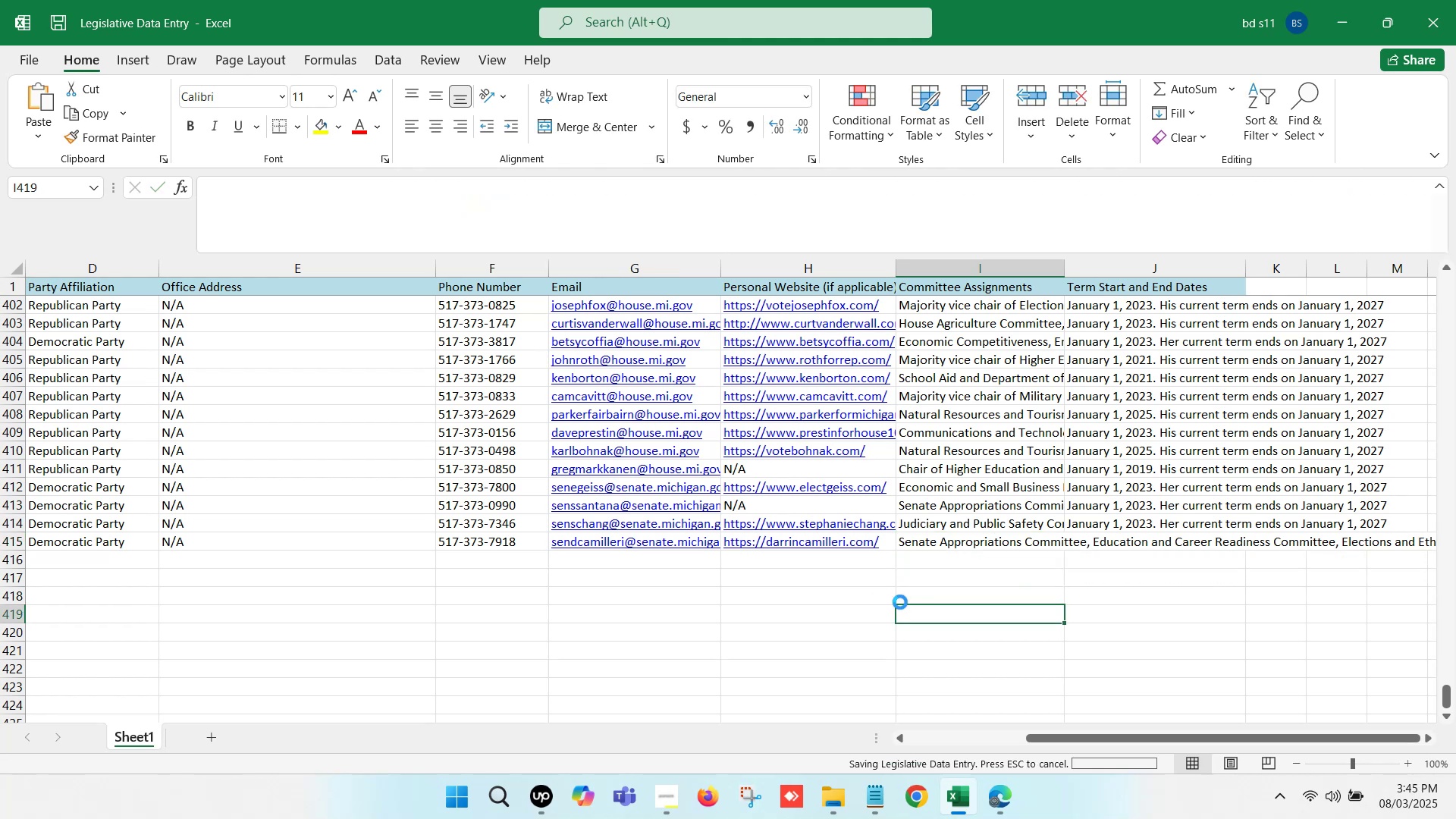 
key(Control+S)
 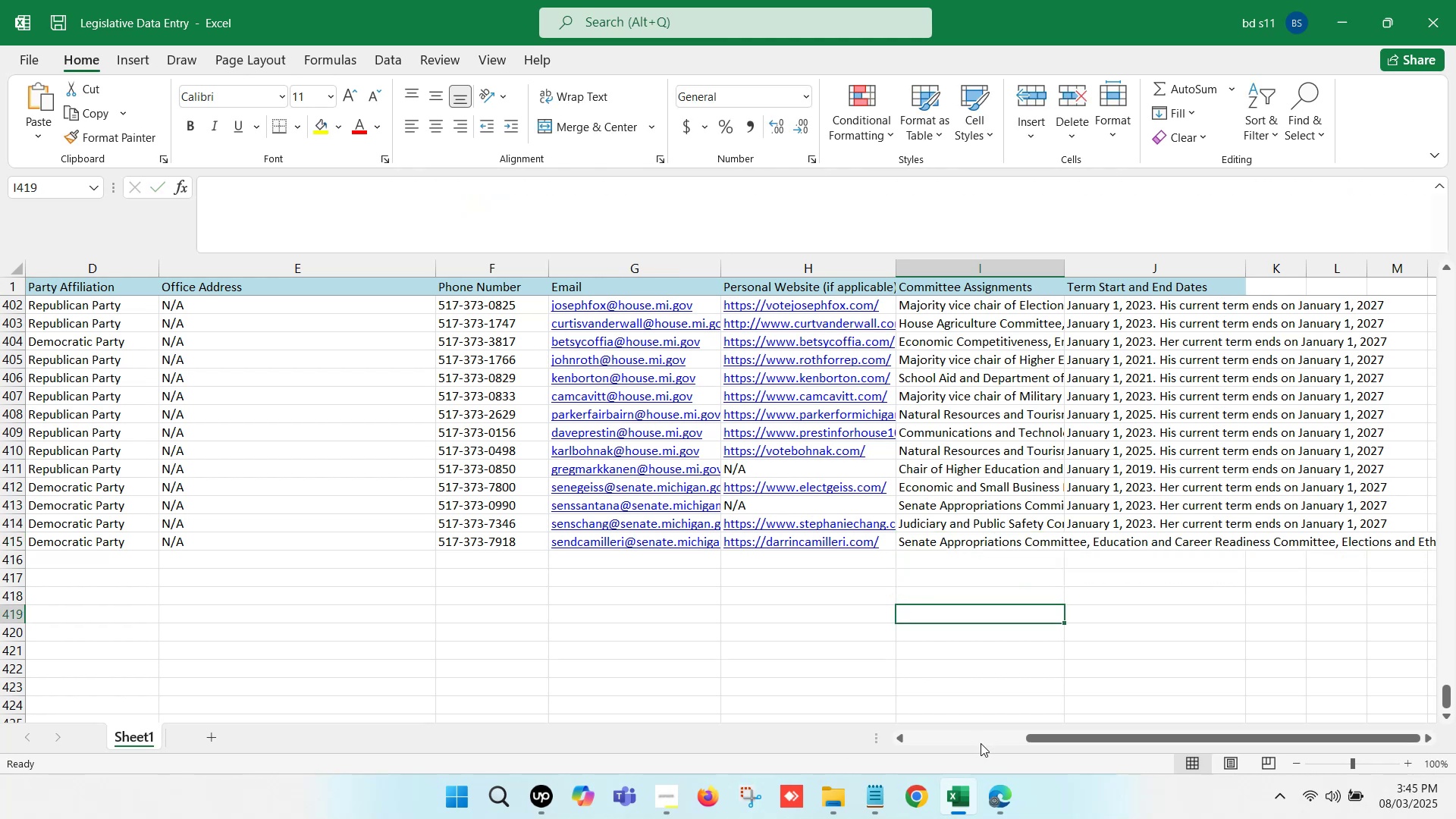 
left_click([996, 790])
 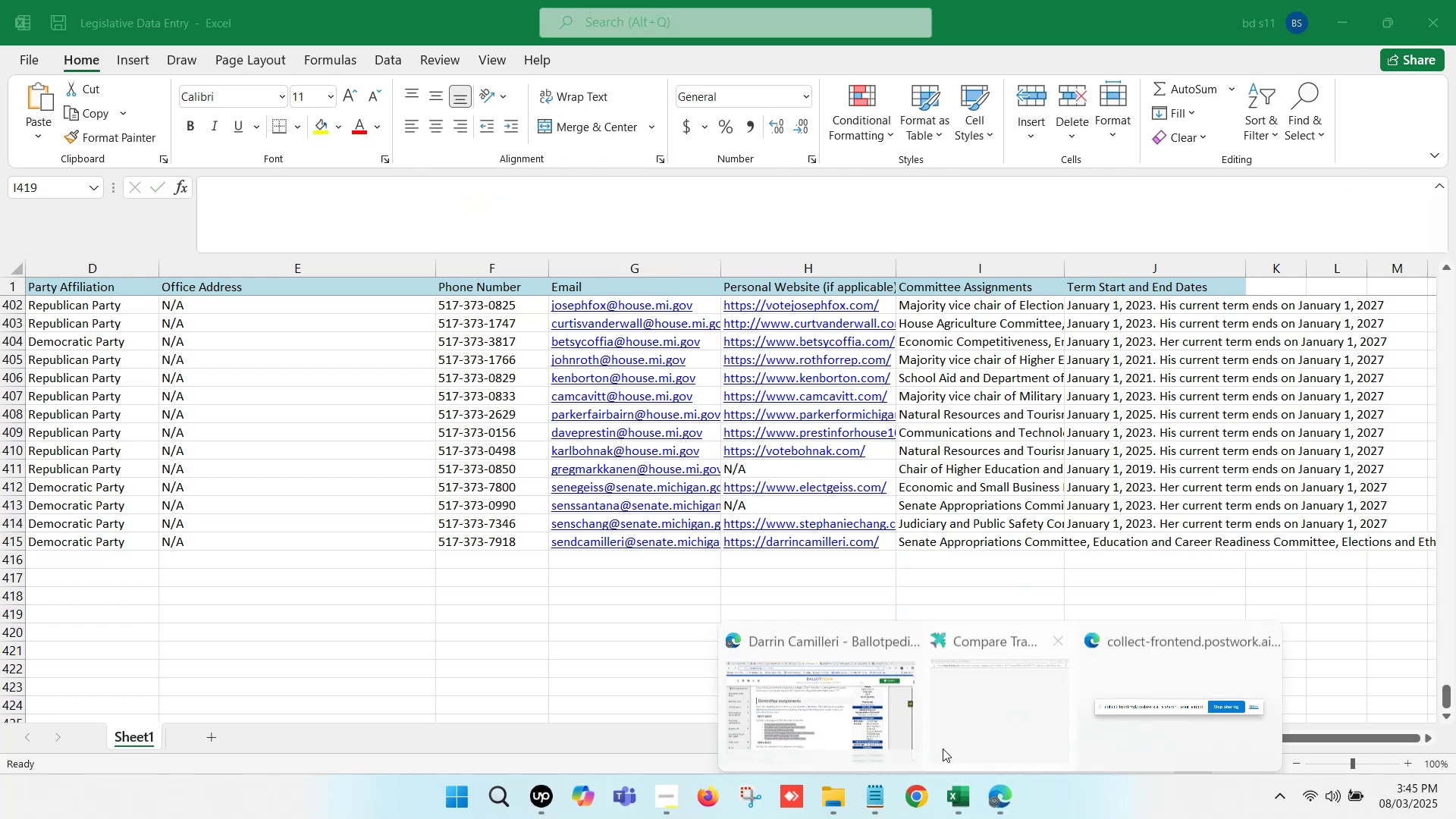 